 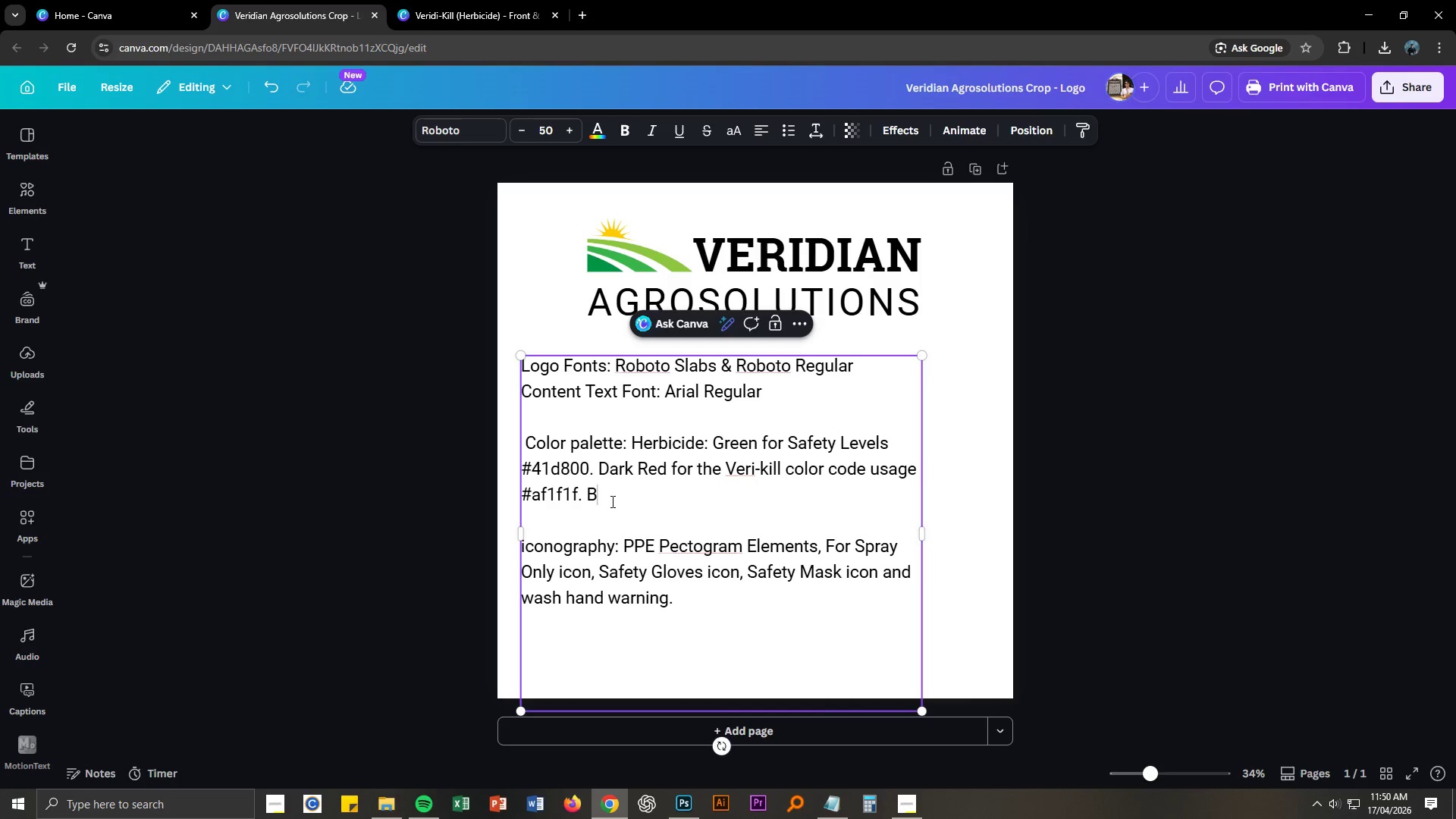 
hold_key(key=ShiftLeft, duration=0.89)
 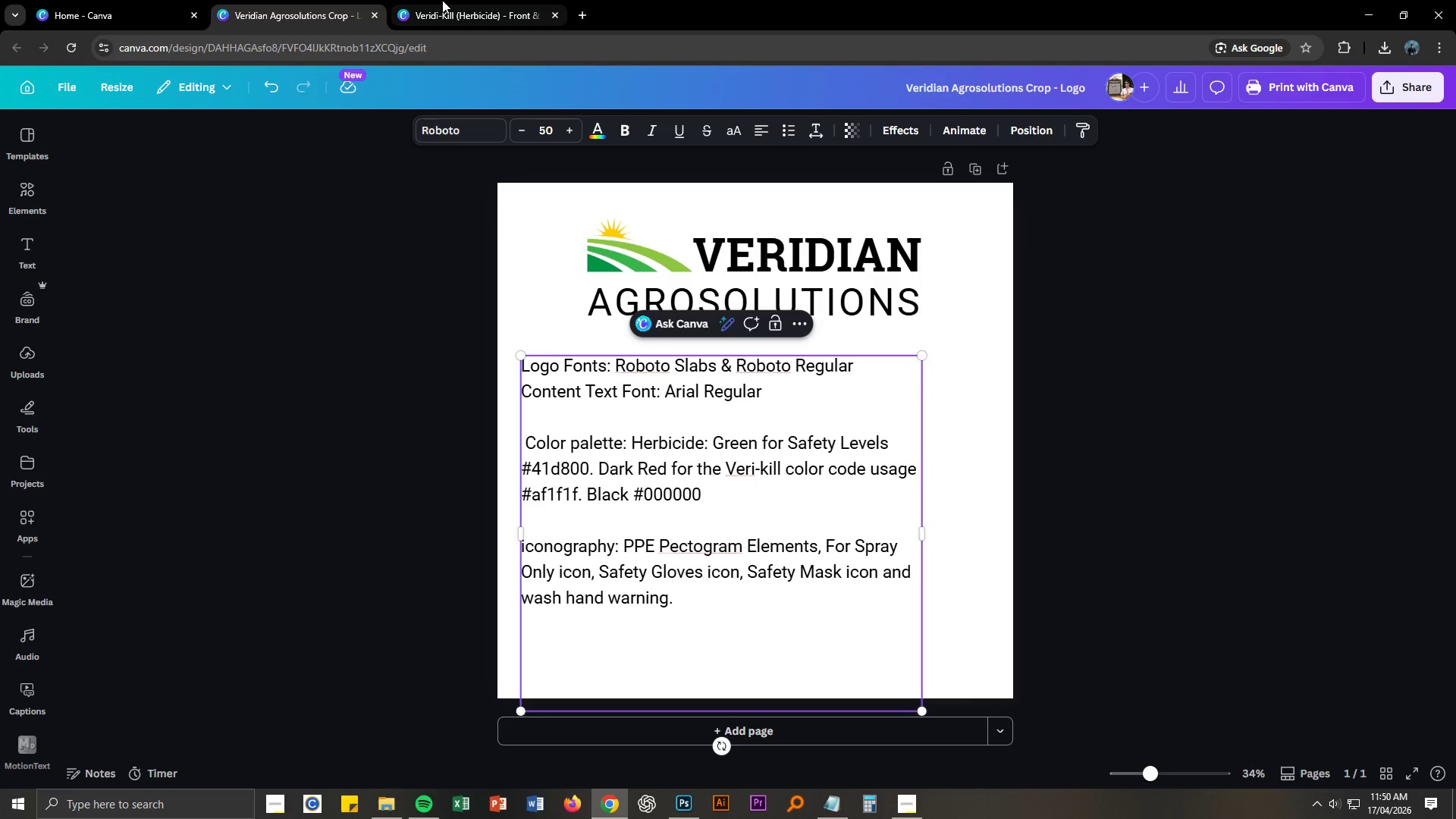 
wait(6.44)
 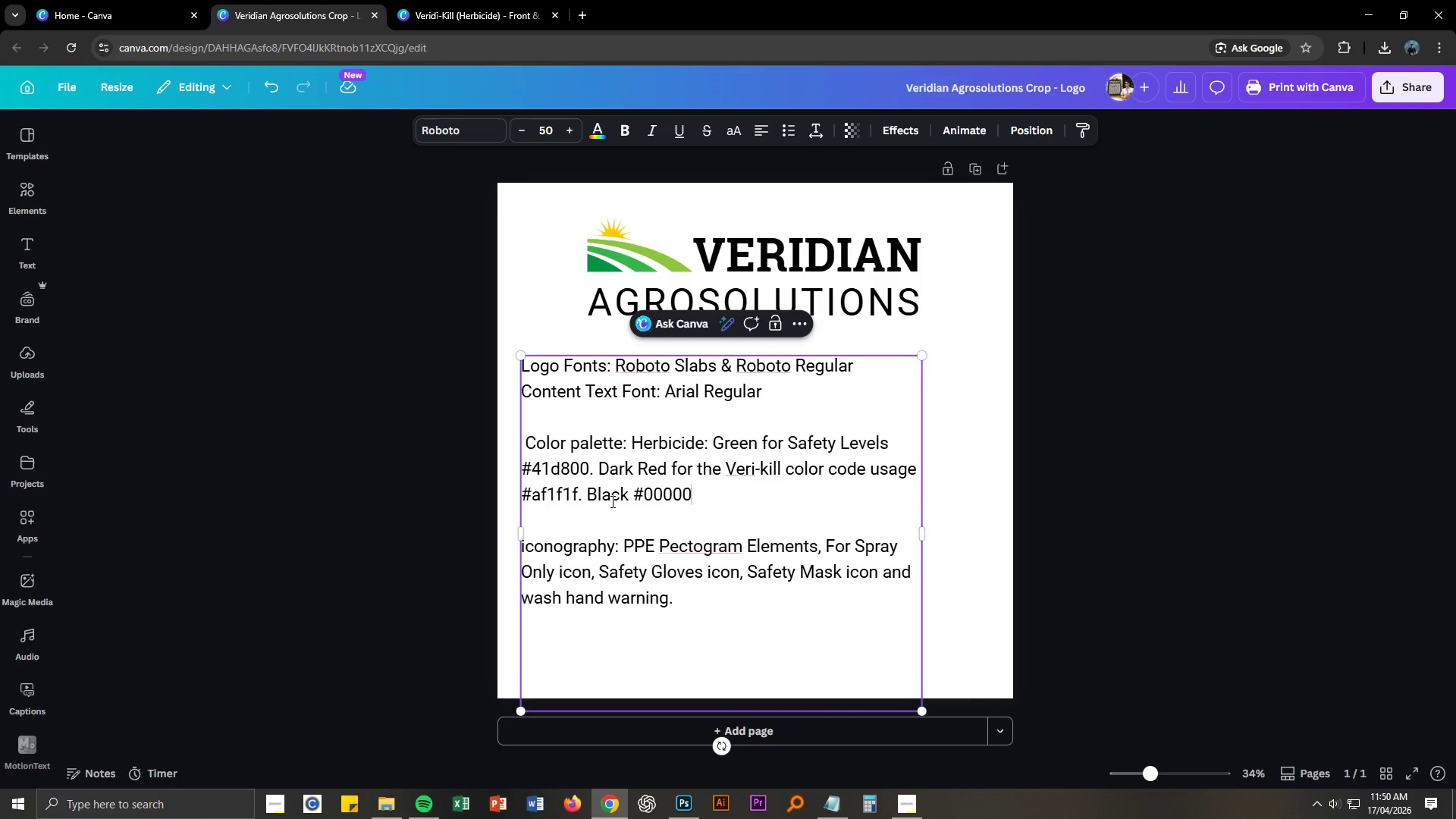 
left_click([774, 242])
 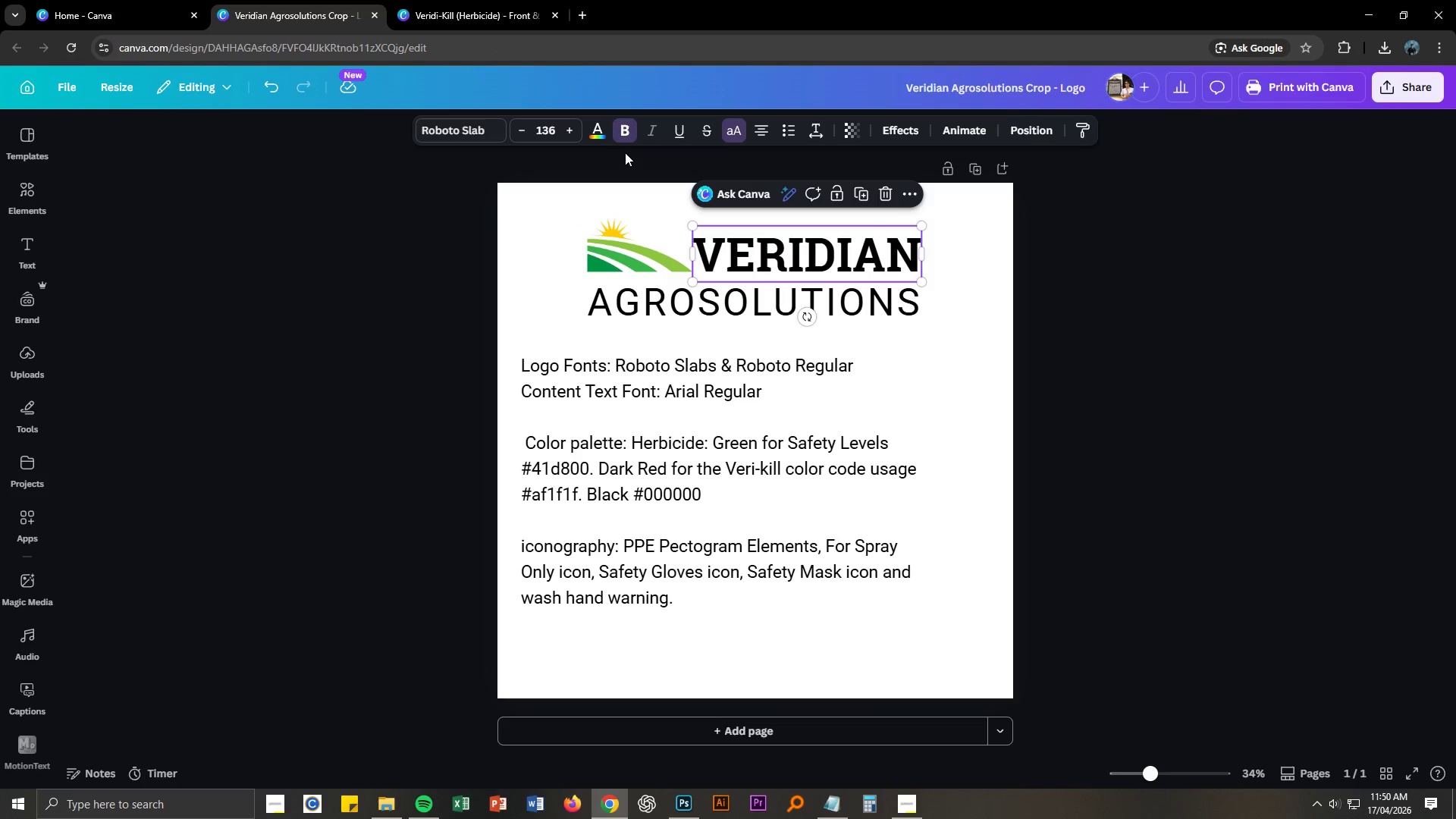 
left_click([598, 132])
 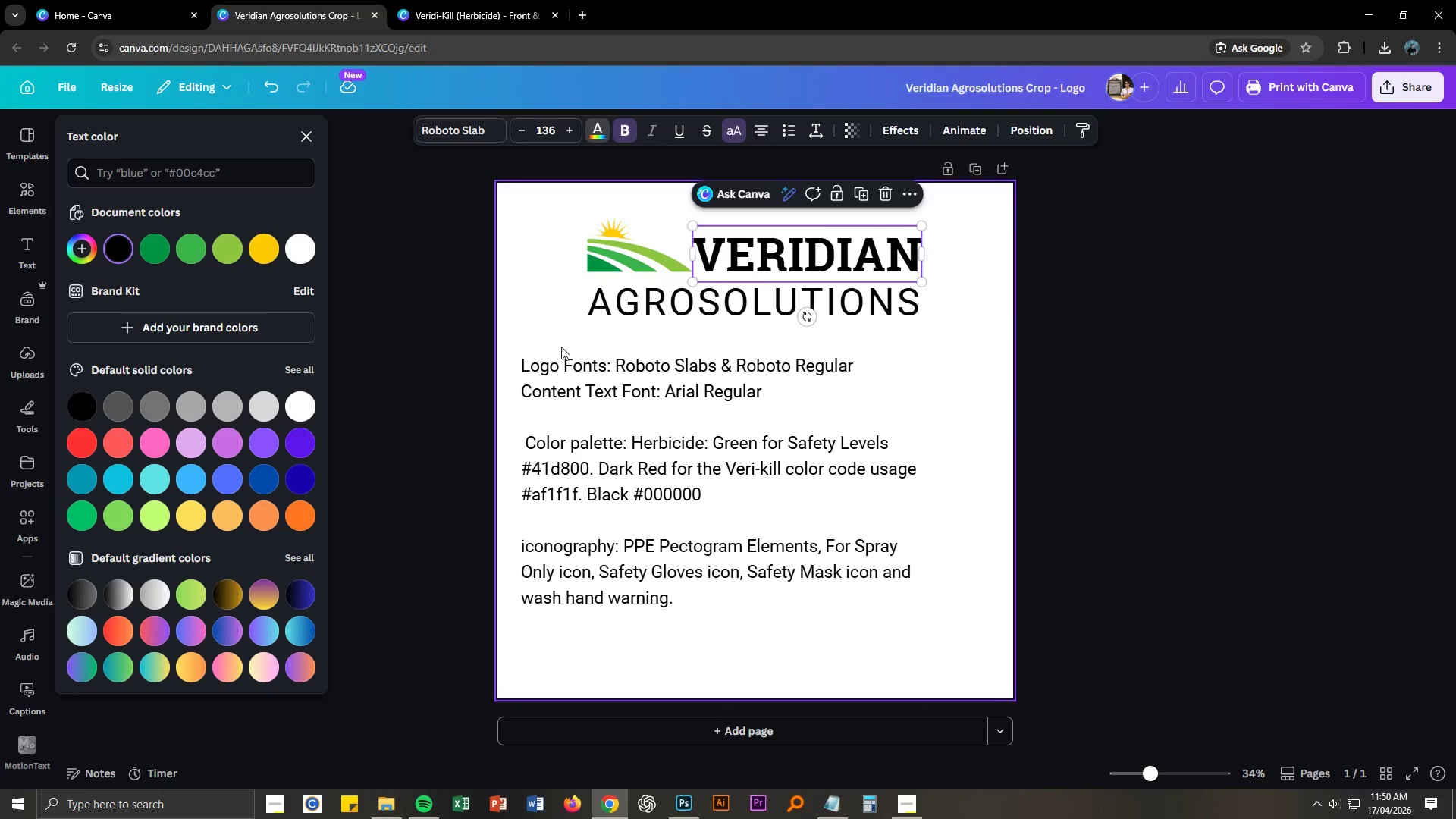 
mouse_move([297, 237])
 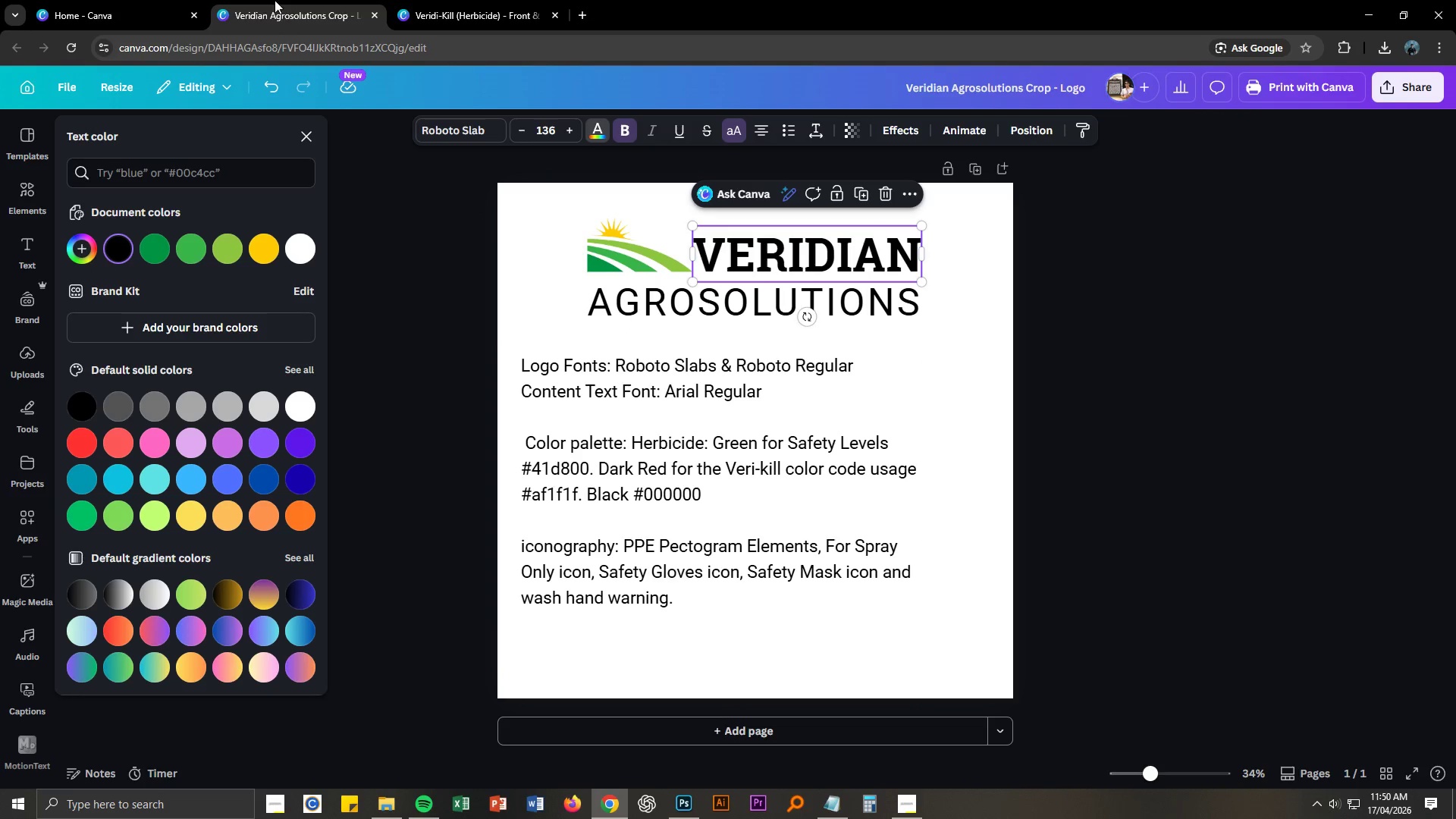 
left_click([275, 0])
 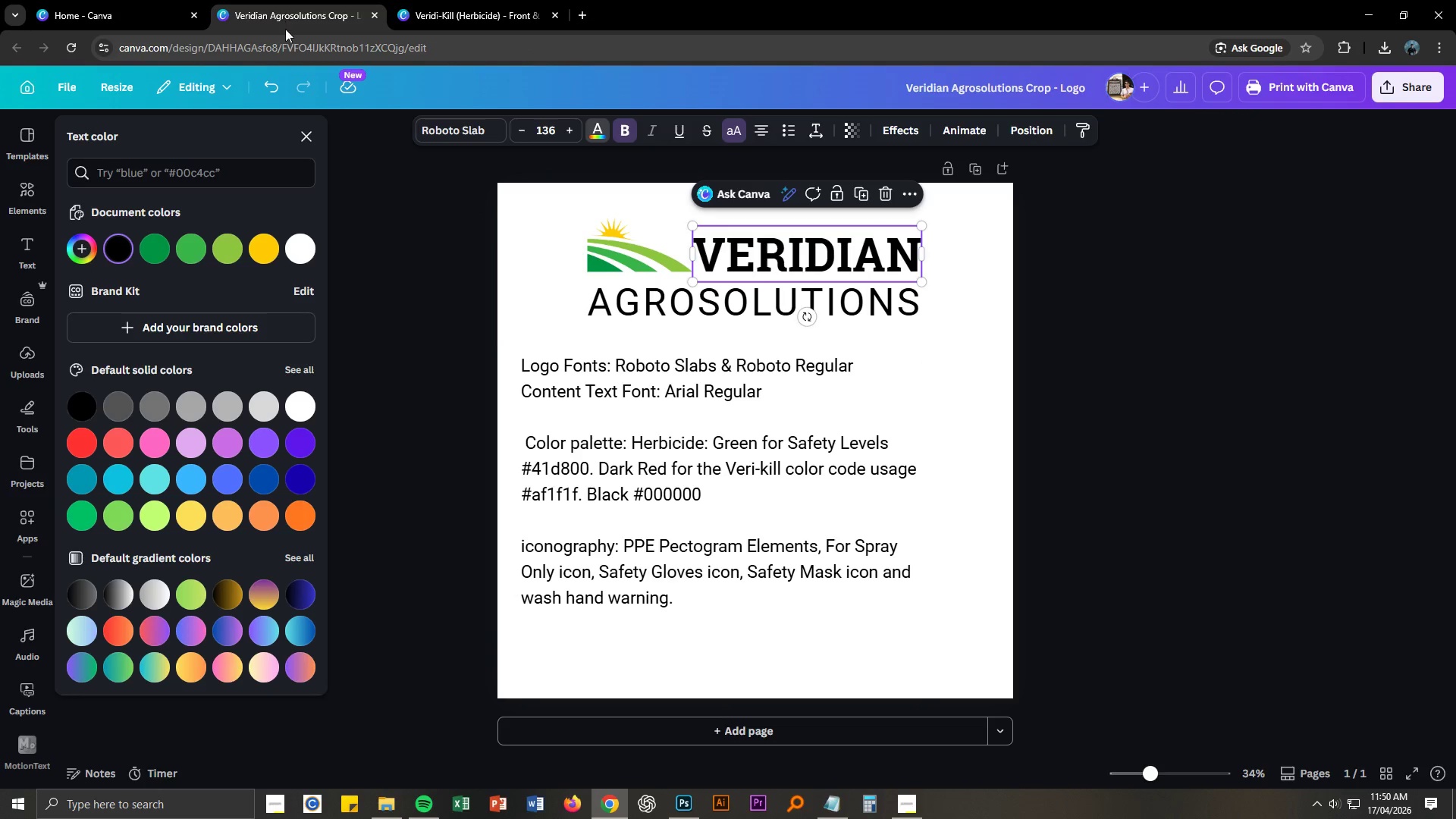 
key(Alt+AltLeft)
 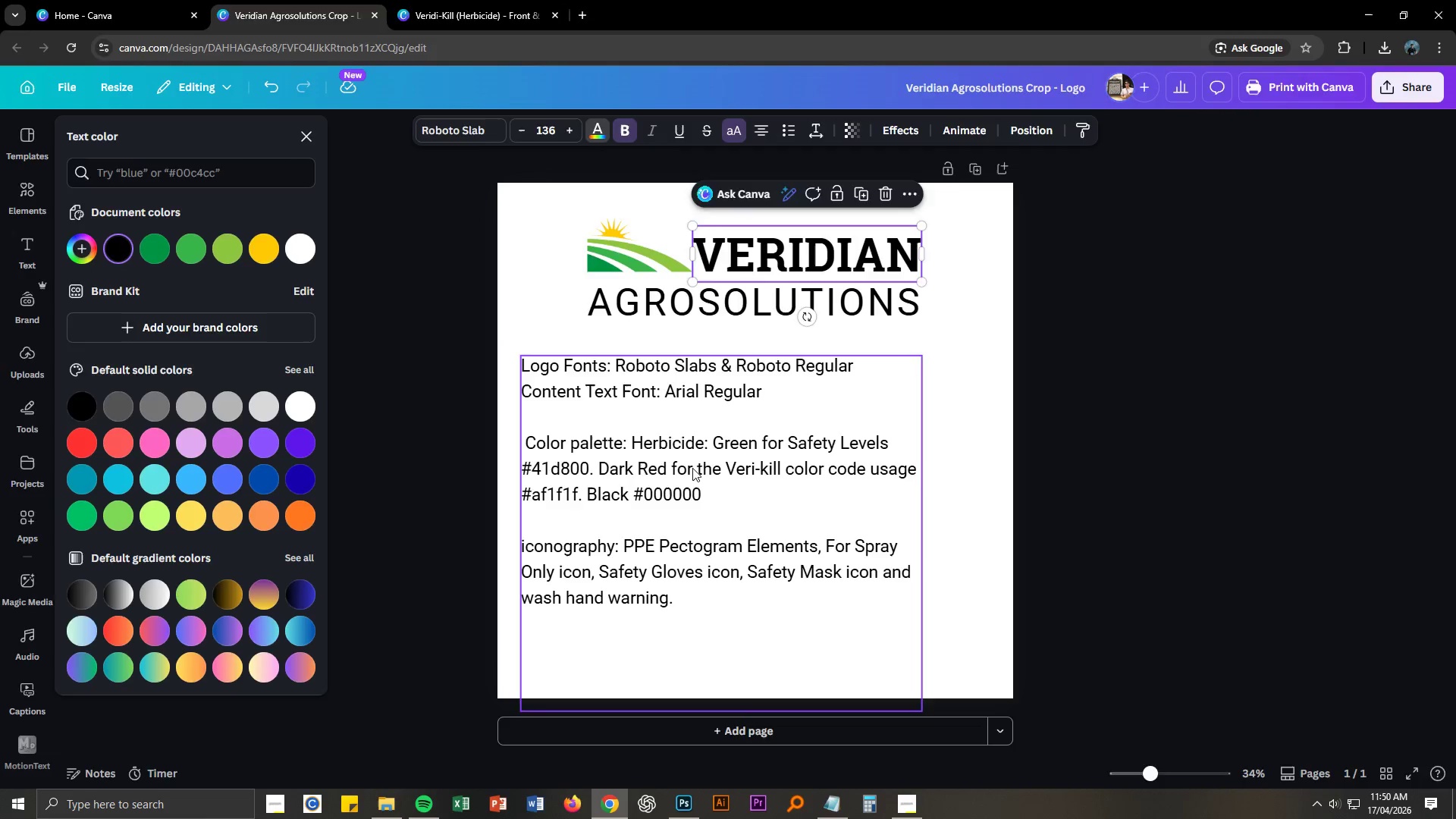 
key(Alt+Tab)